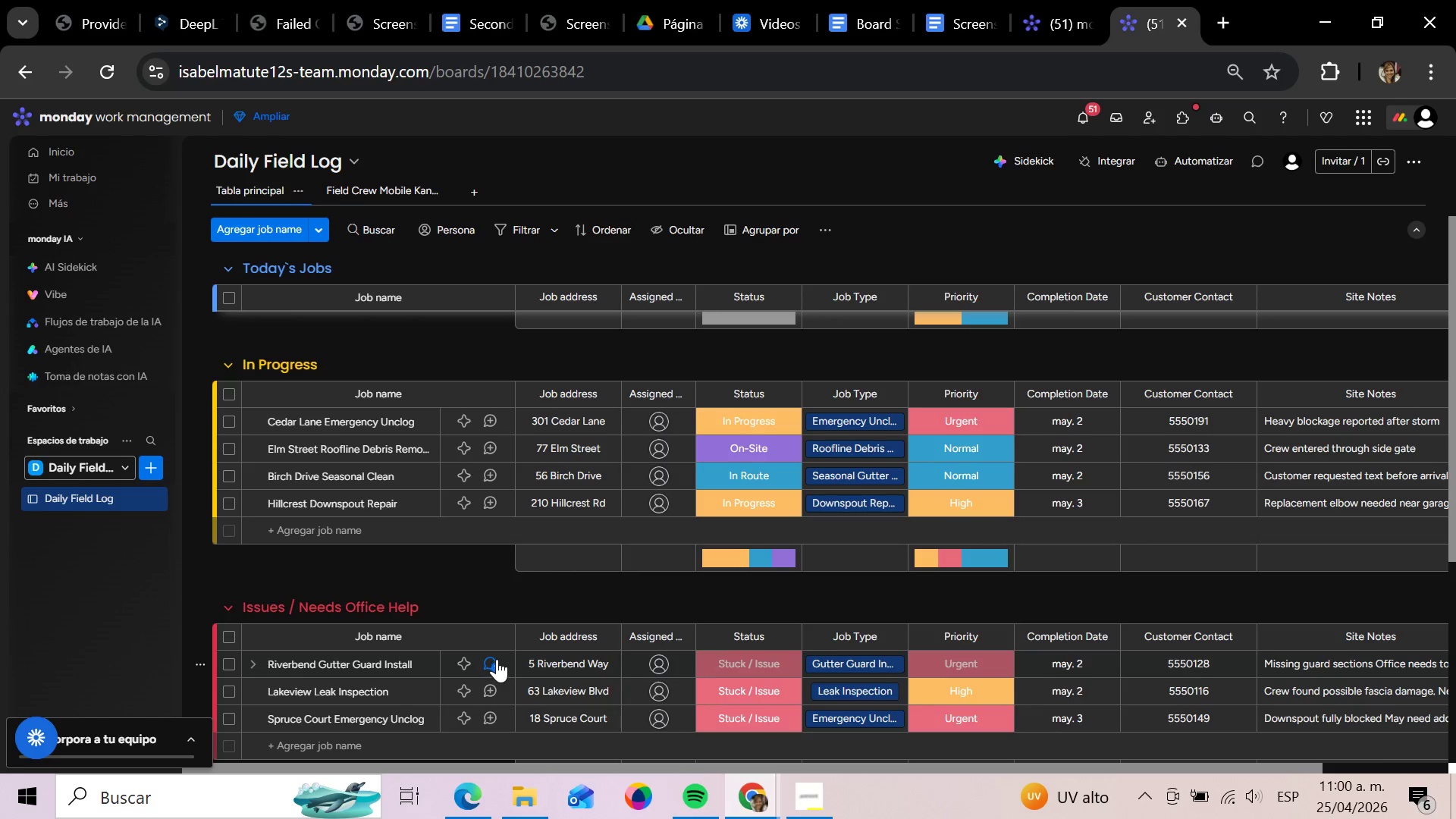 
left_click([495, 659])
 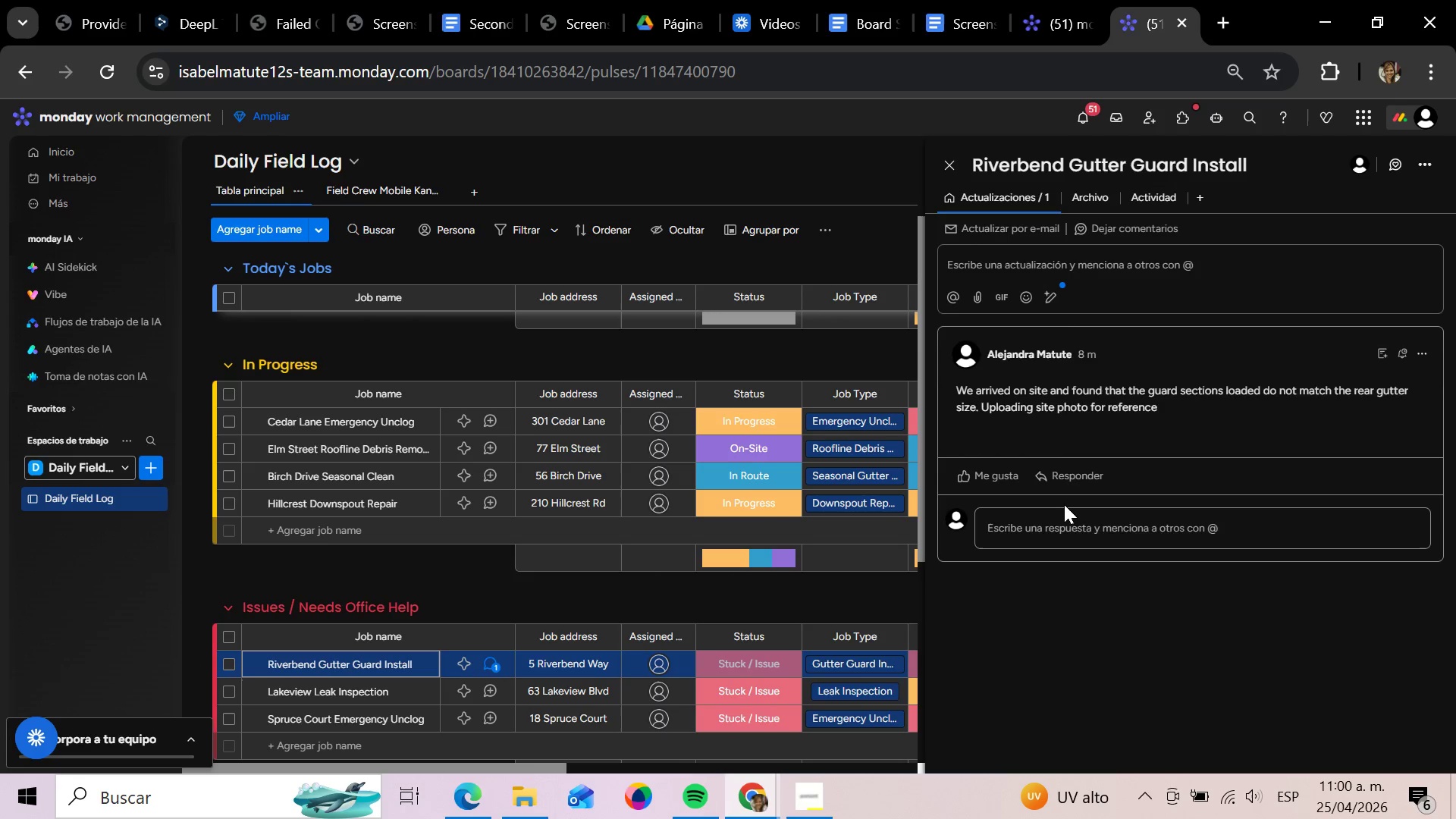 
wait(15.55)
 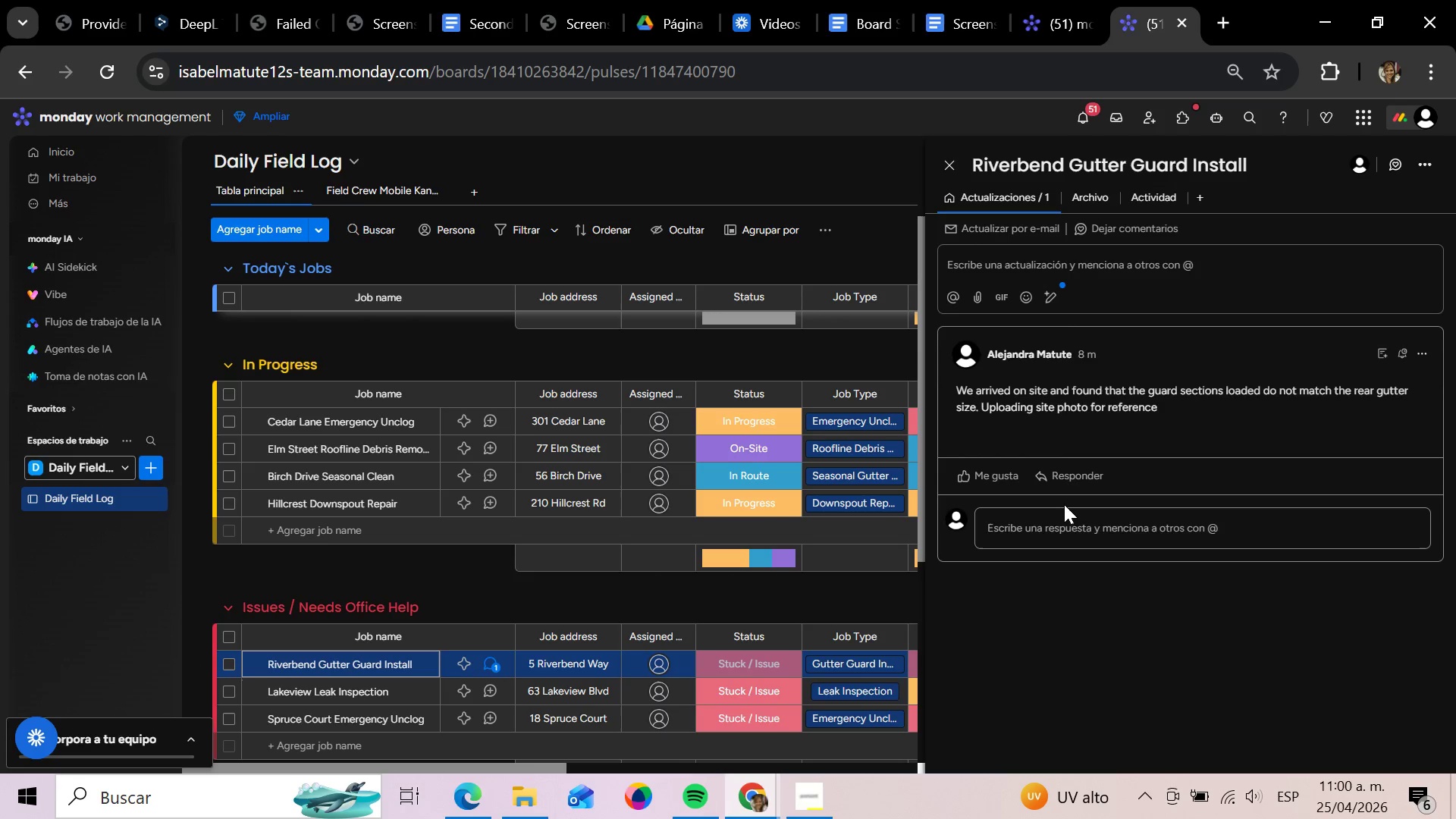 
left_click([1062, 513])
 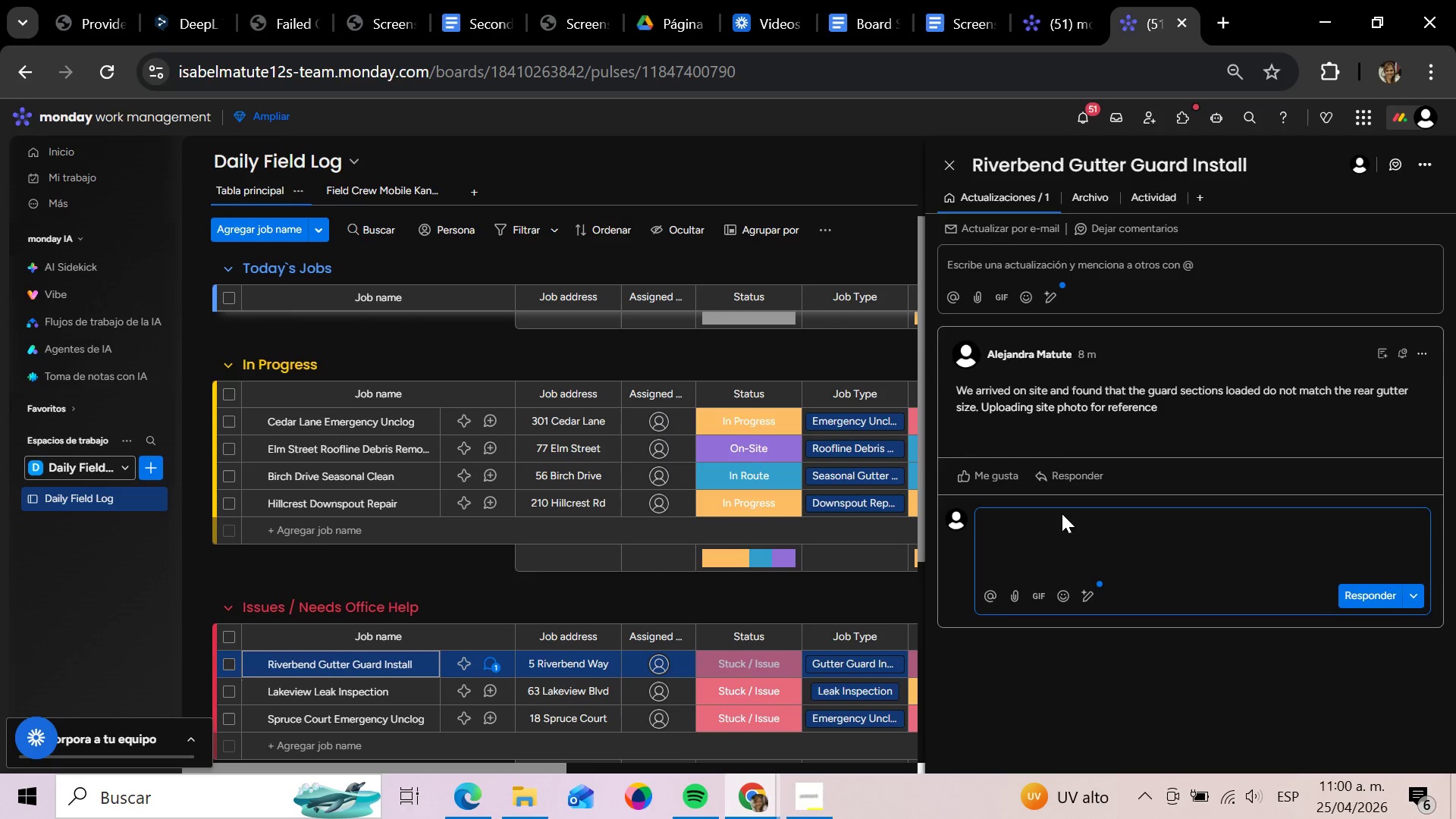 
key(CapsLock)
 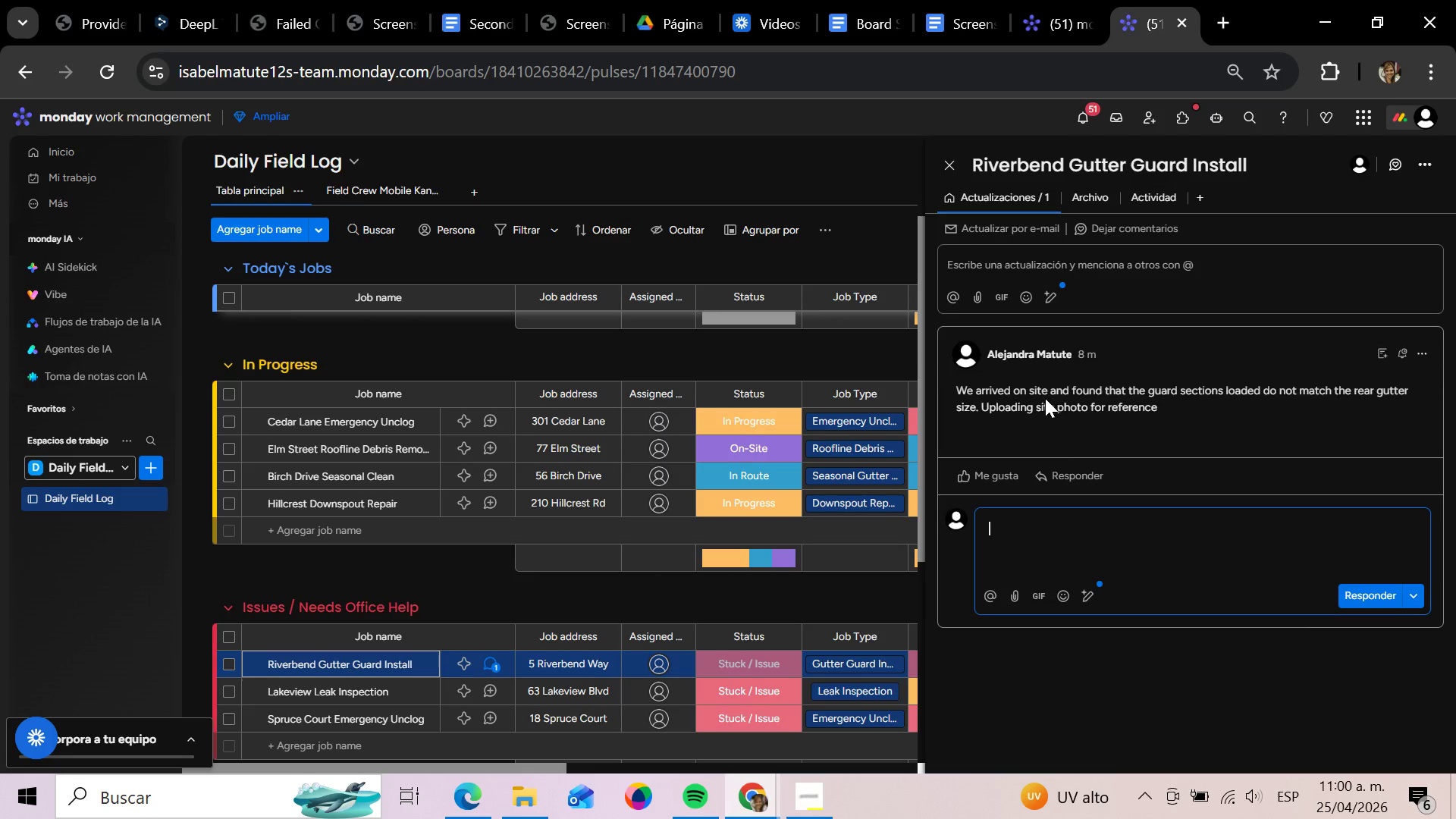 
mouse_move([1040, 331])
 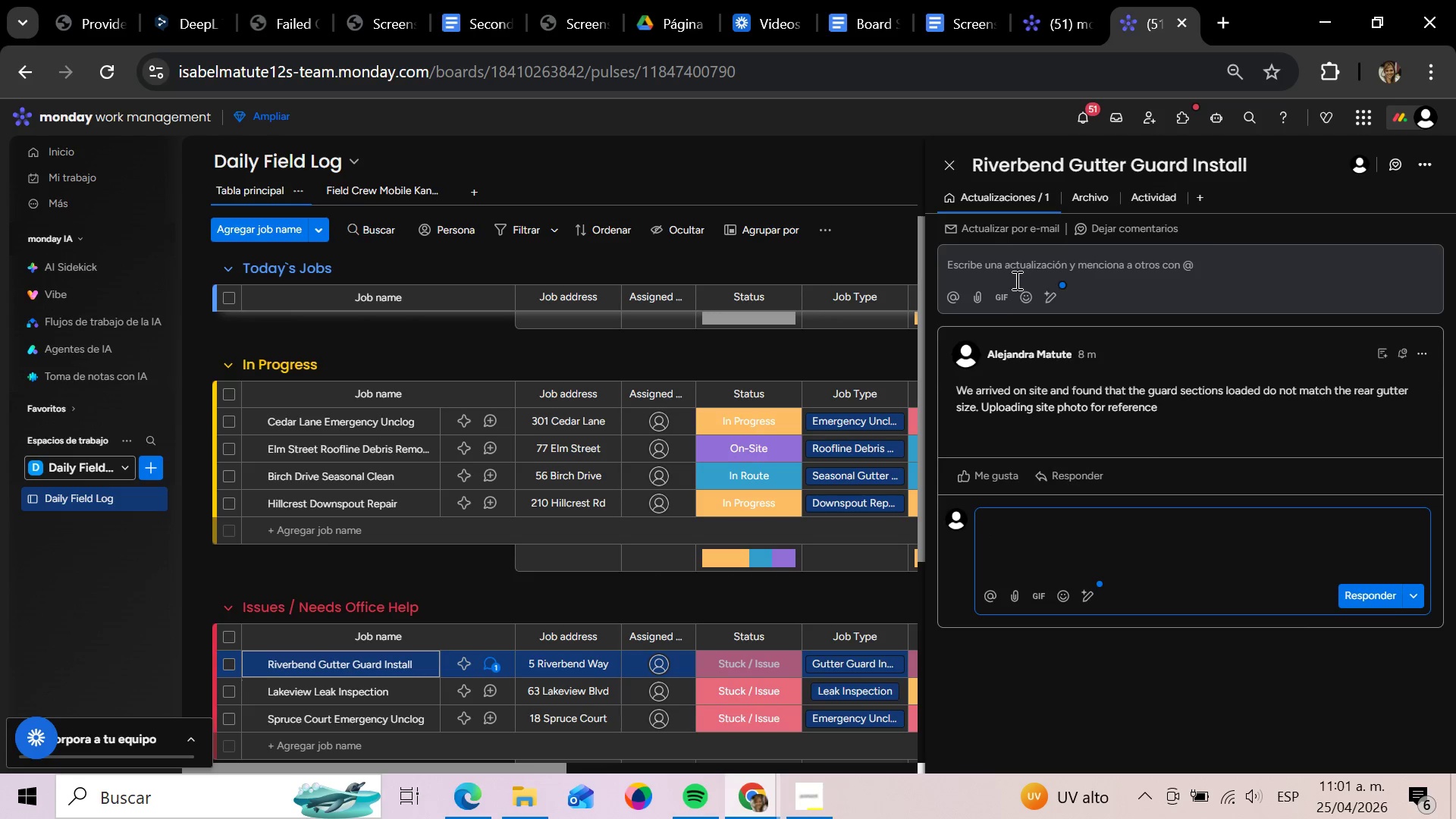 
left_click([1015, 280])
 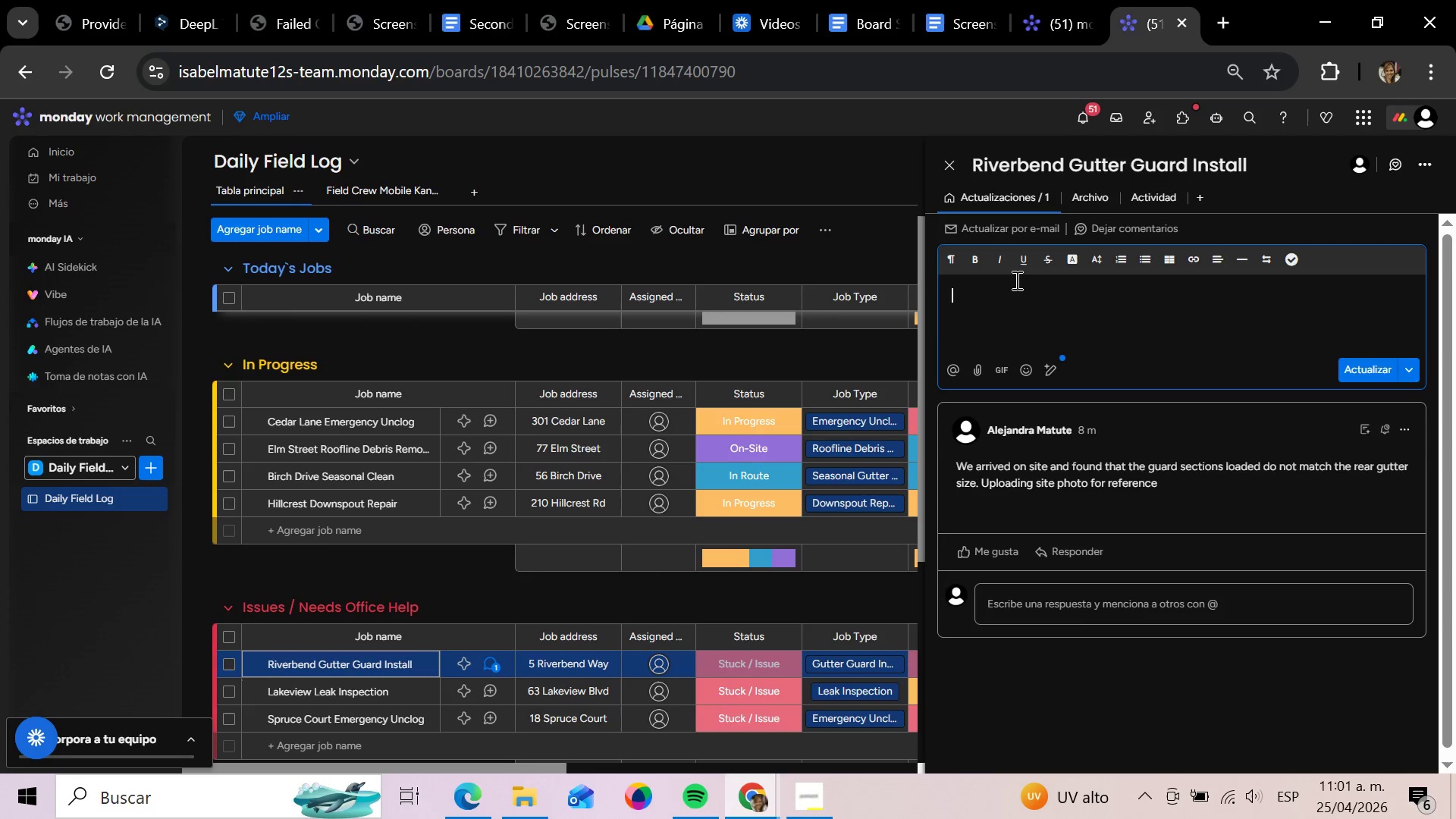 
key(O)
 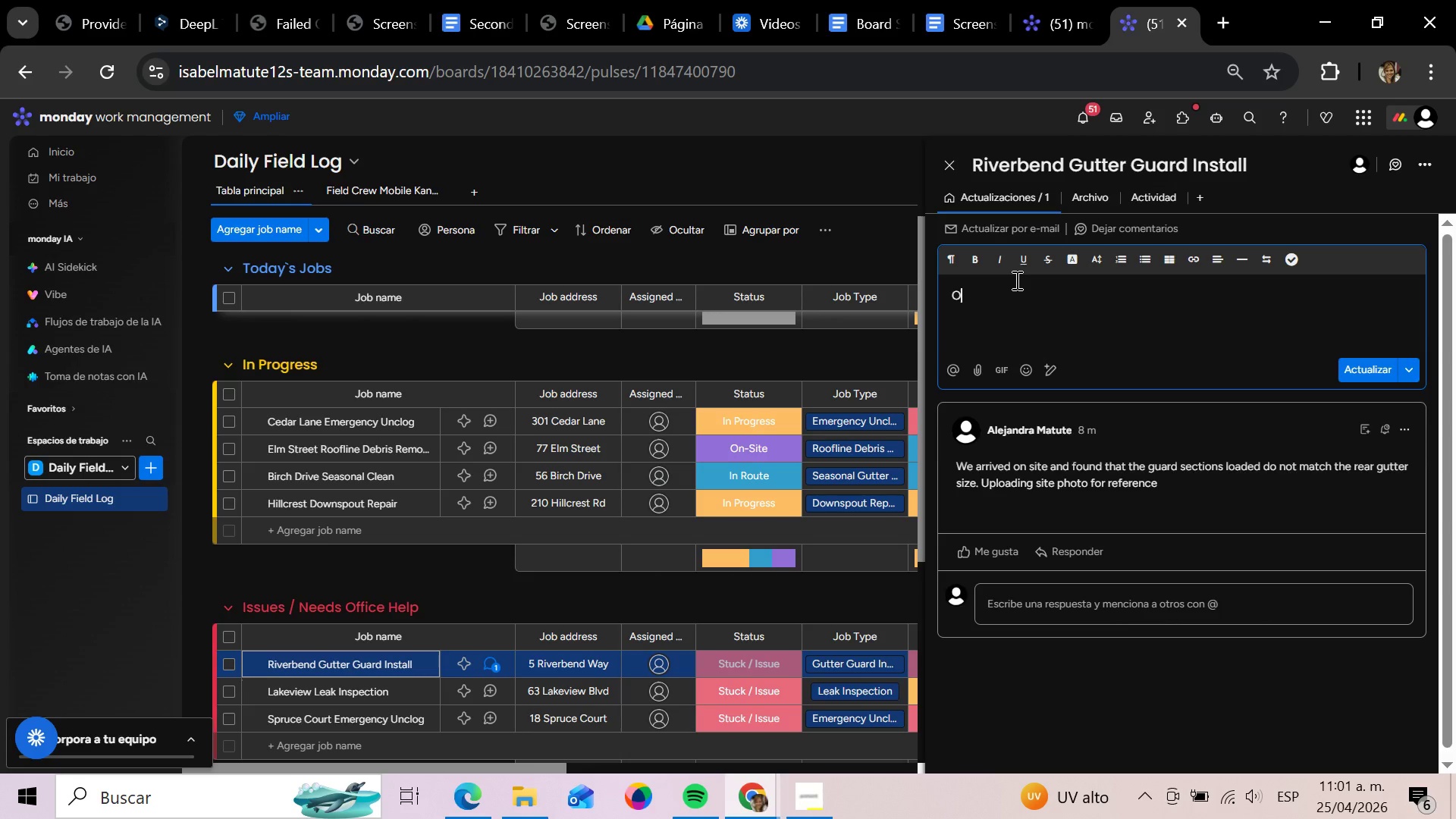 
key(Backspace)
 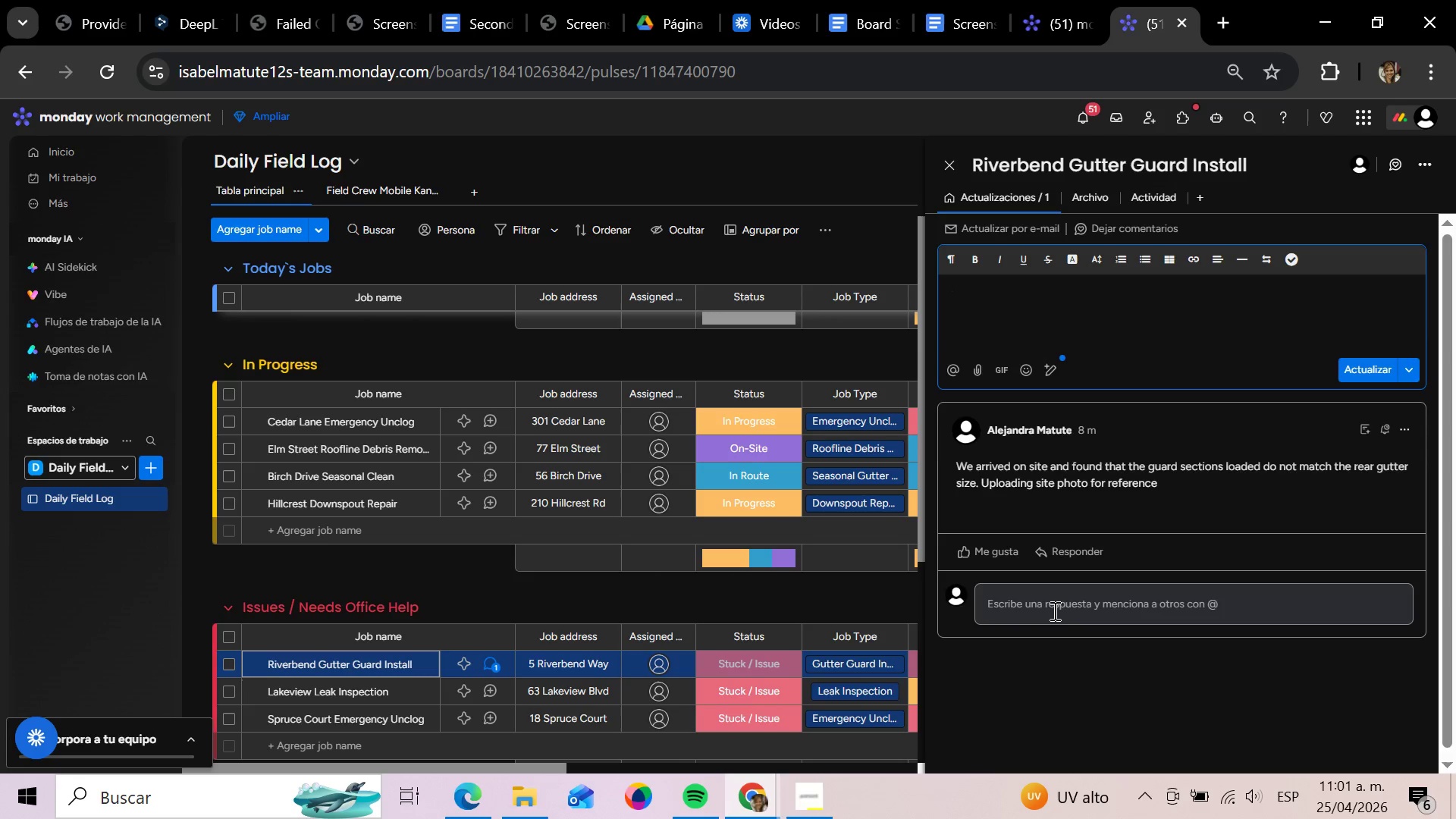 
left_click([1052, 610])
 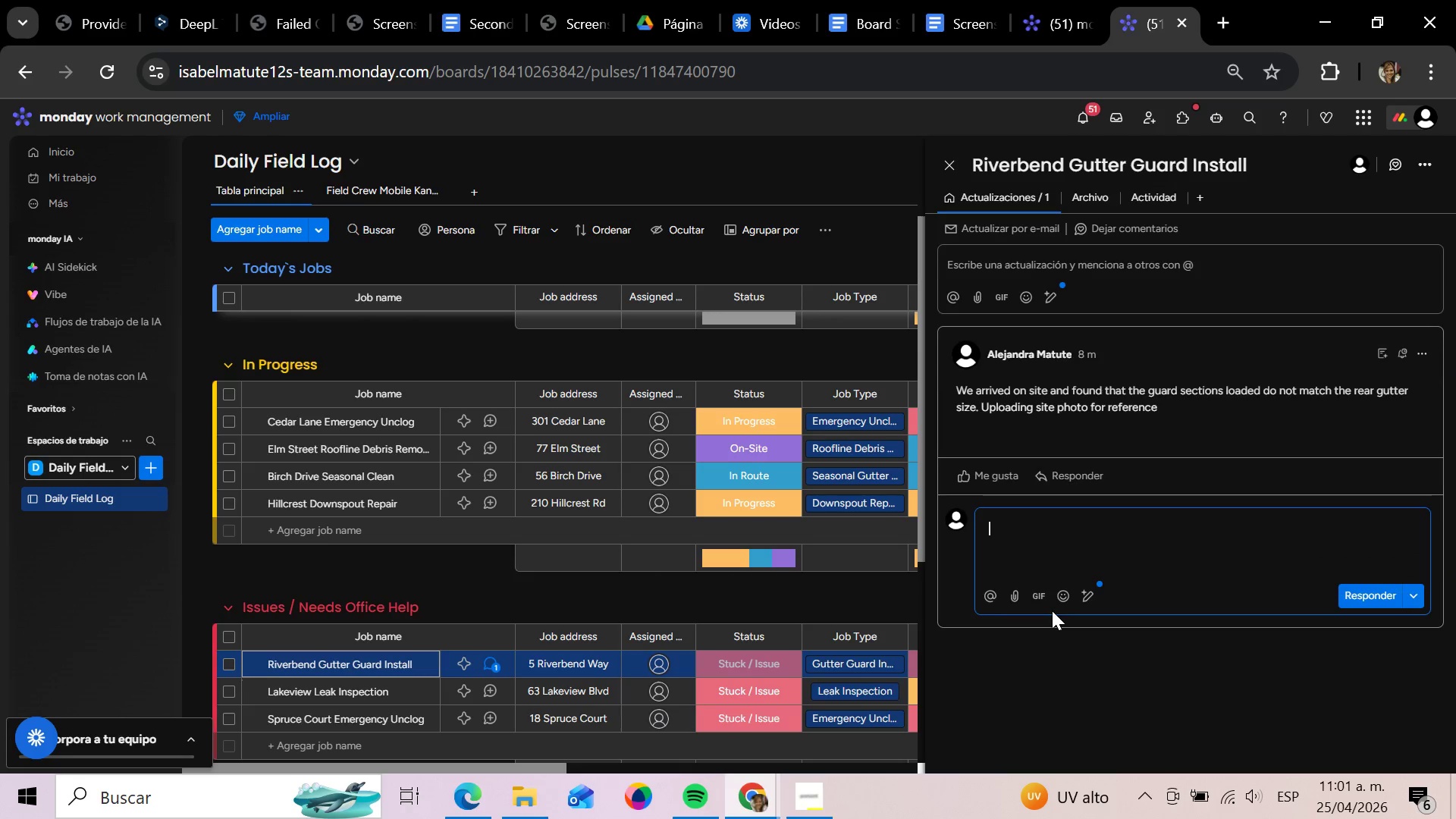 
type(Office Manager )
 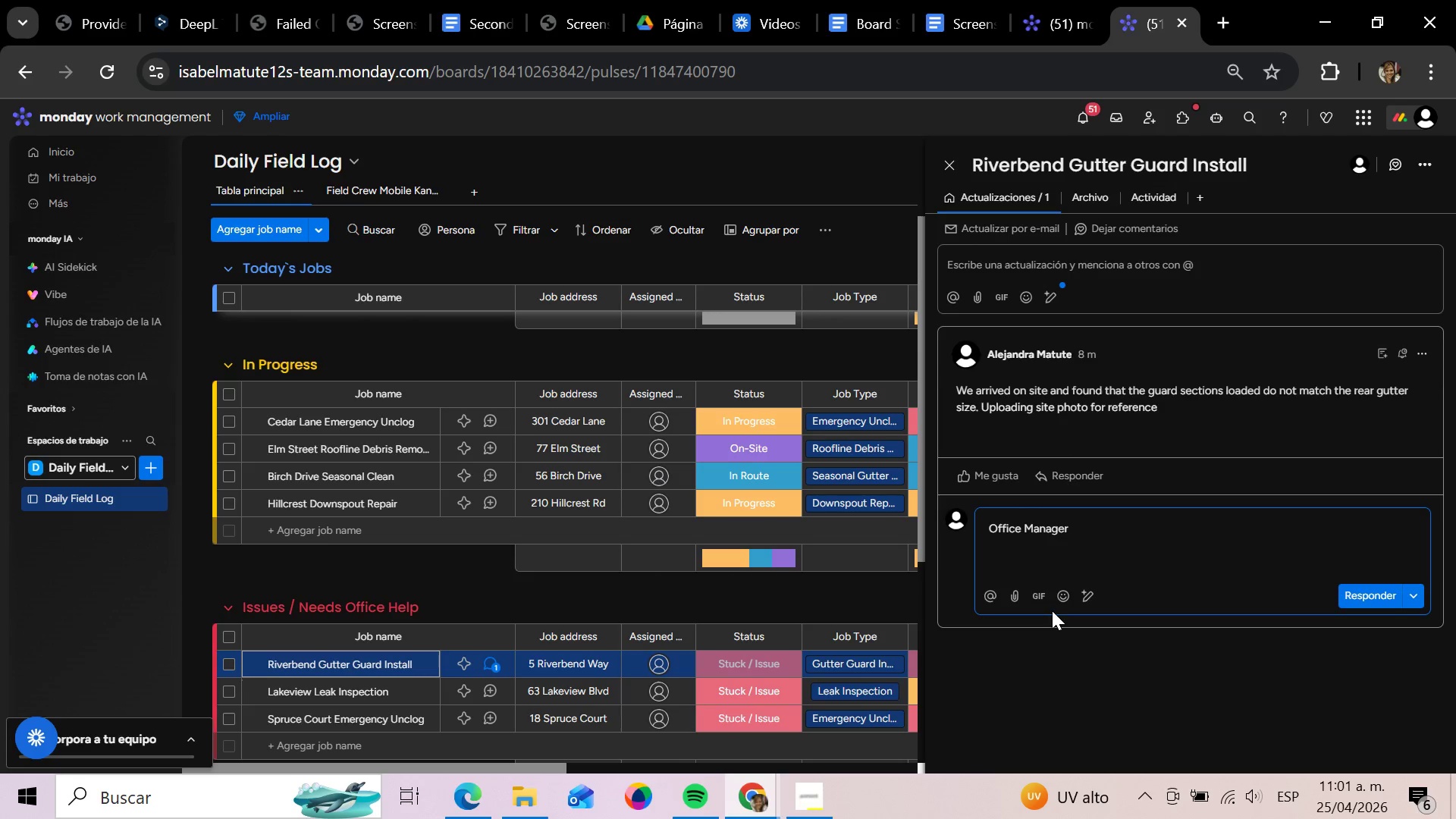 
key(Enter)
 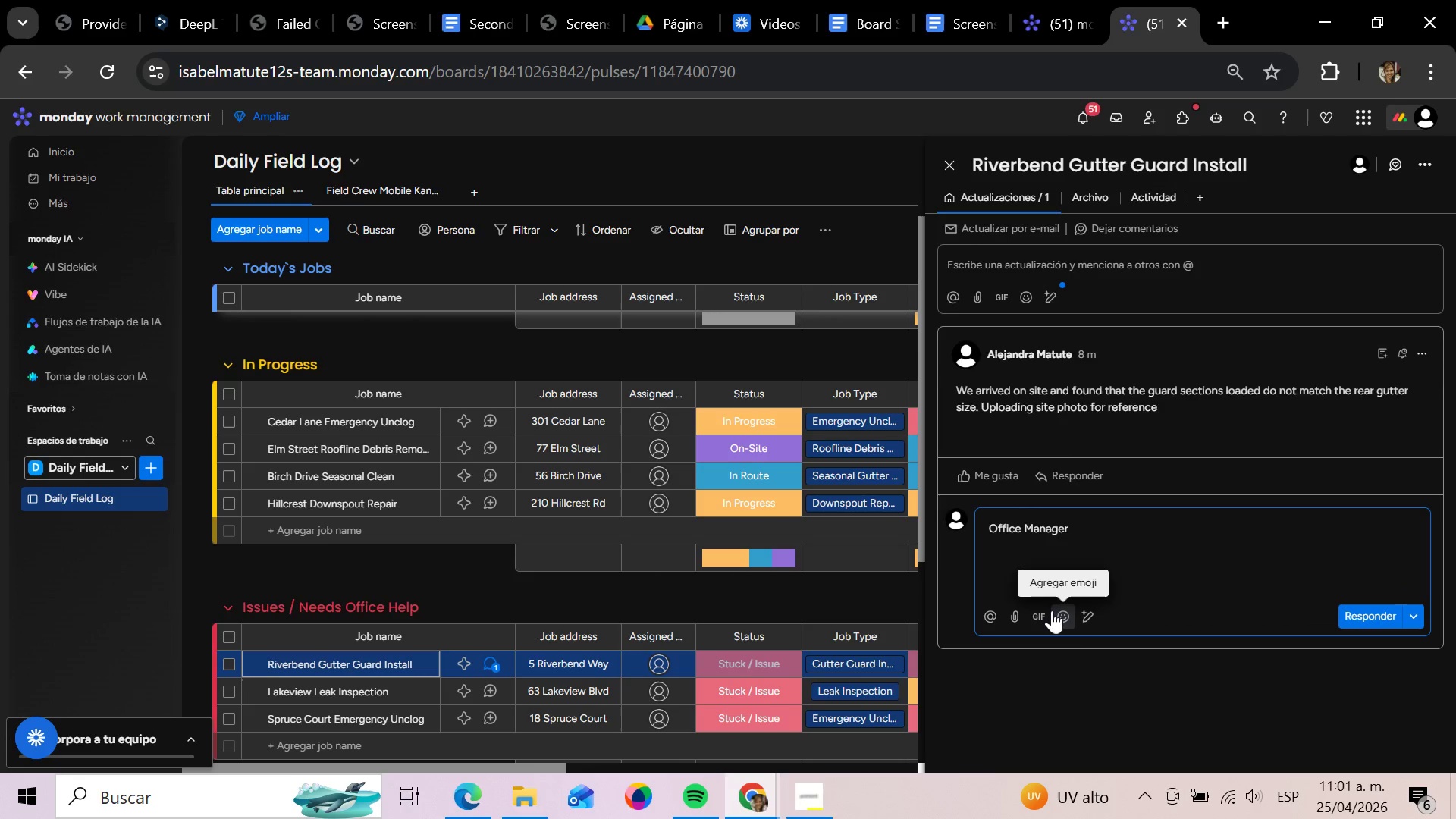 
type(Thanks )
key(Backspace)
type(. Please M)
key(Backspace)
type(measure t)
key(Backspace)
type(the rear secto)
key(Backspace)
type(ion and confirm total linear feet before )
 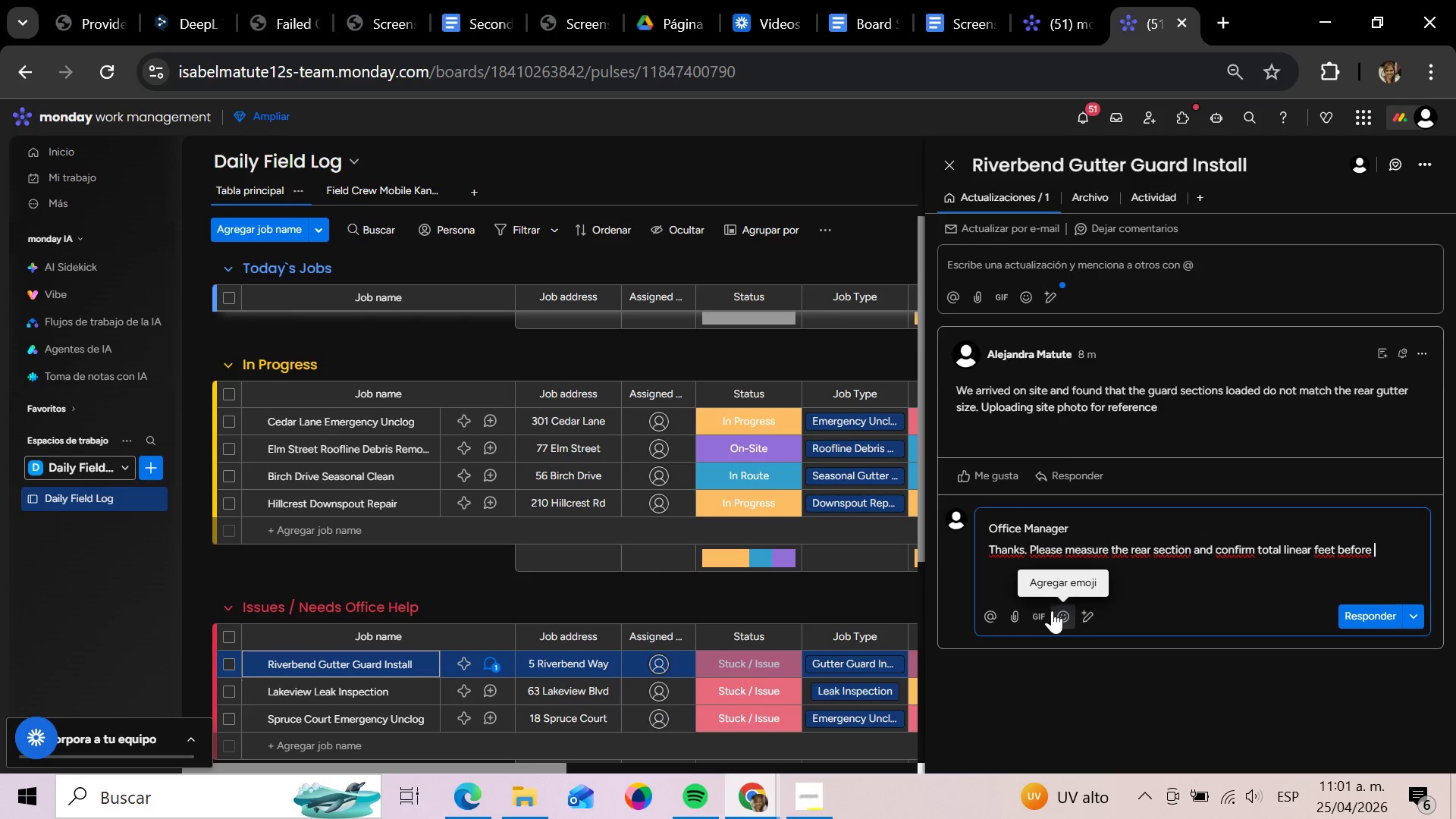 
type(we approve the a)
key(Backspace)
type(material s)
key(Backspace)
type(swap)
 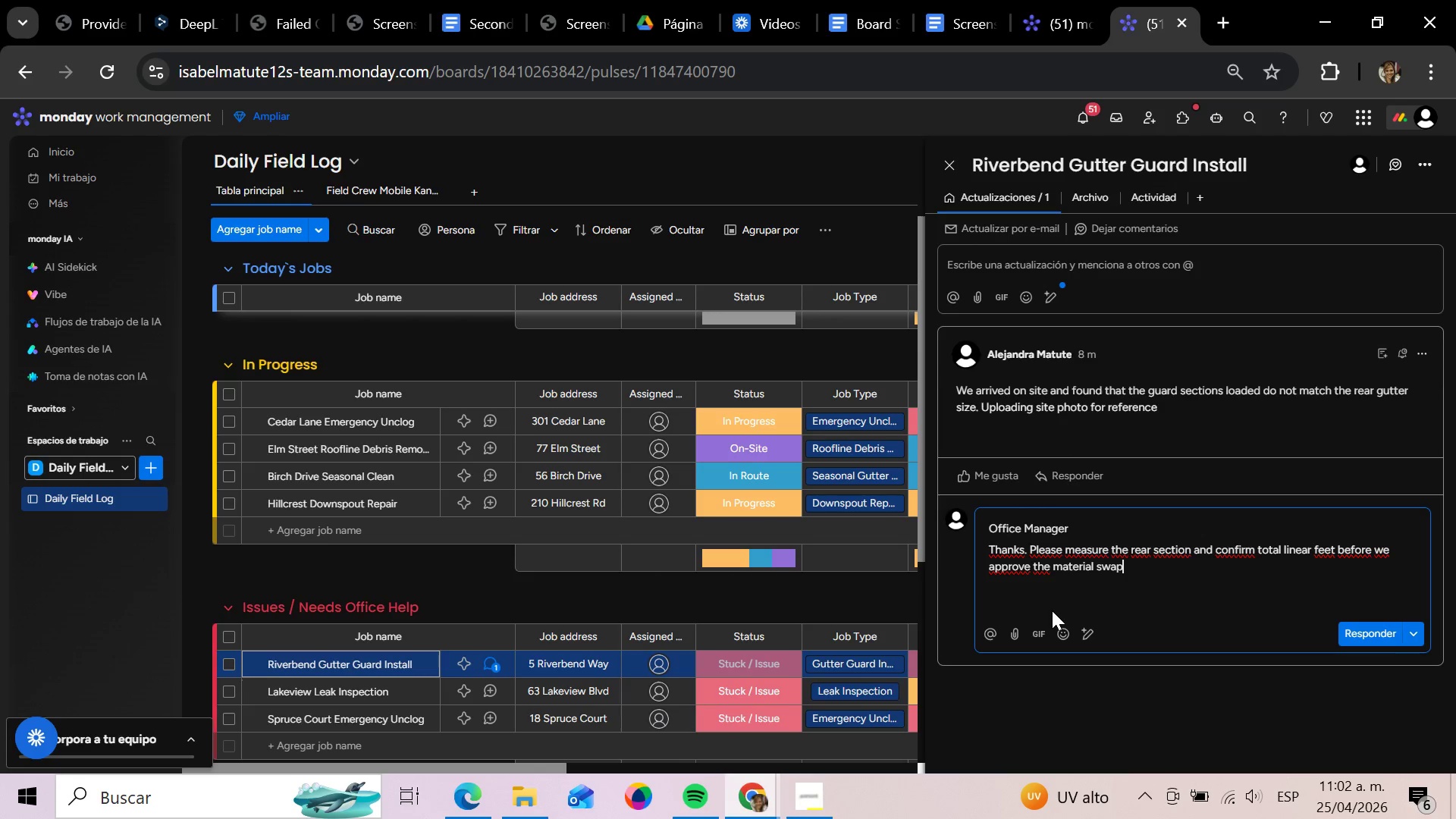 
key(Enter)
 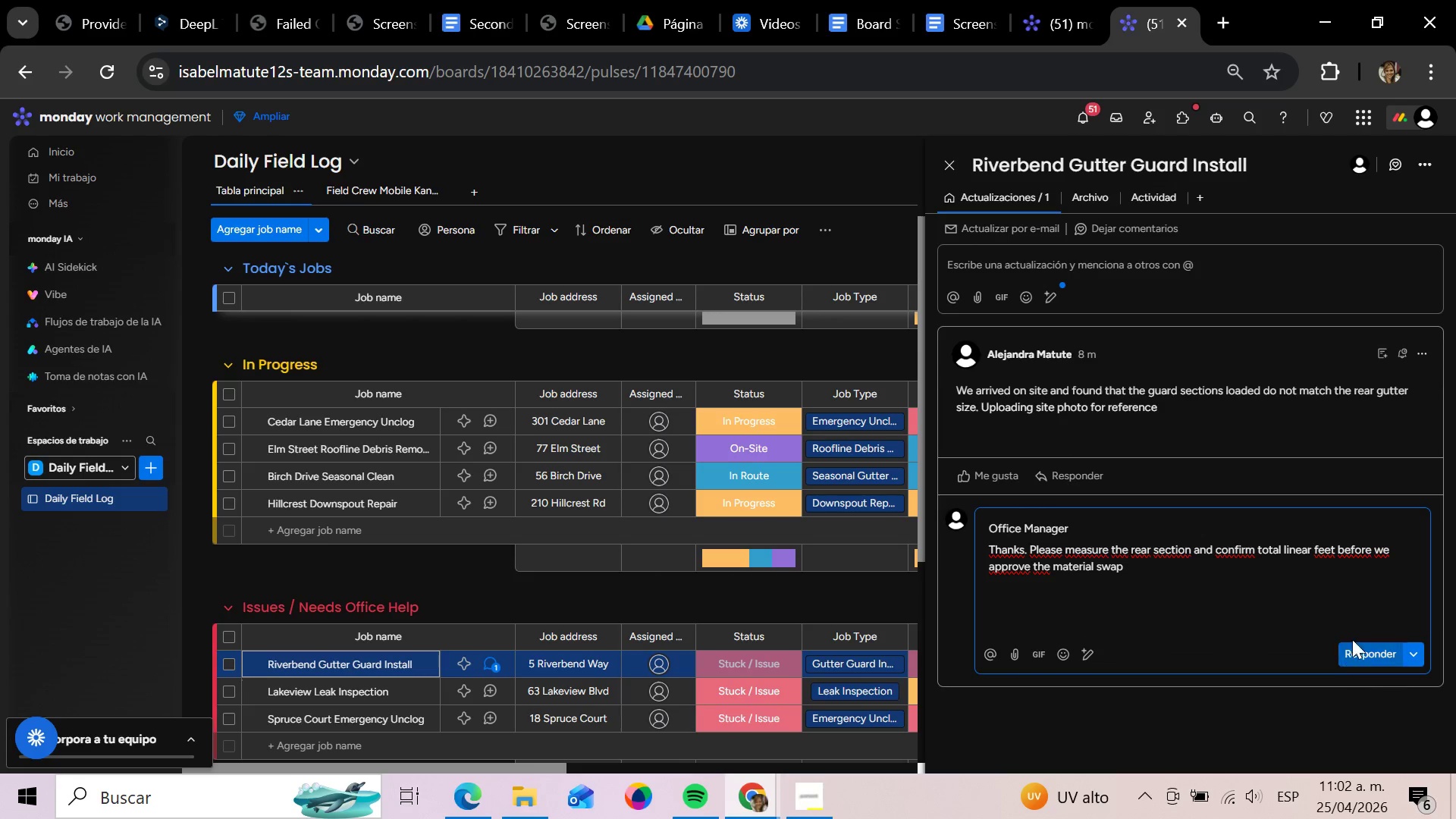 
left_click([1352, 643])
 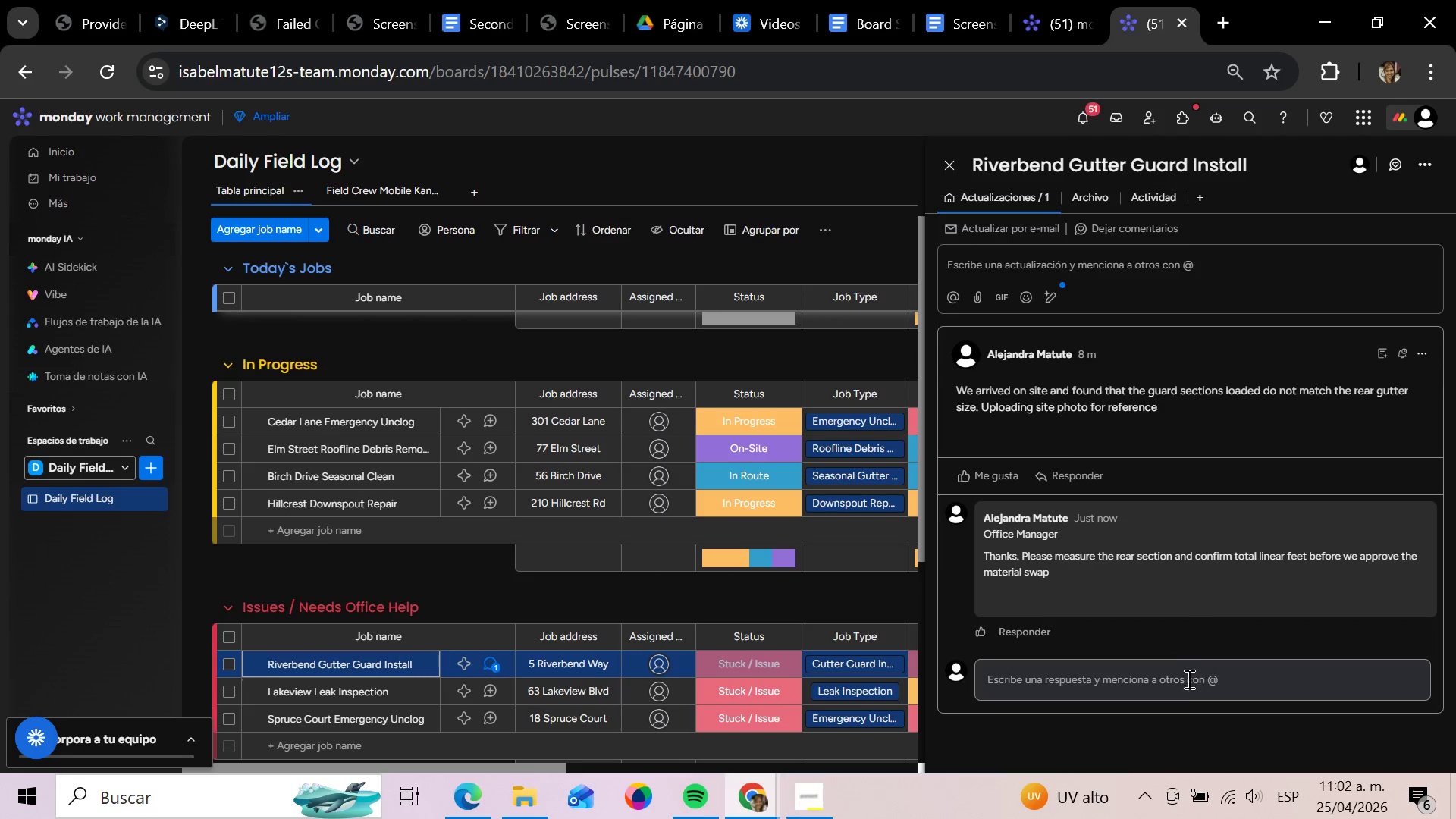 
left_click([1185, 681])
 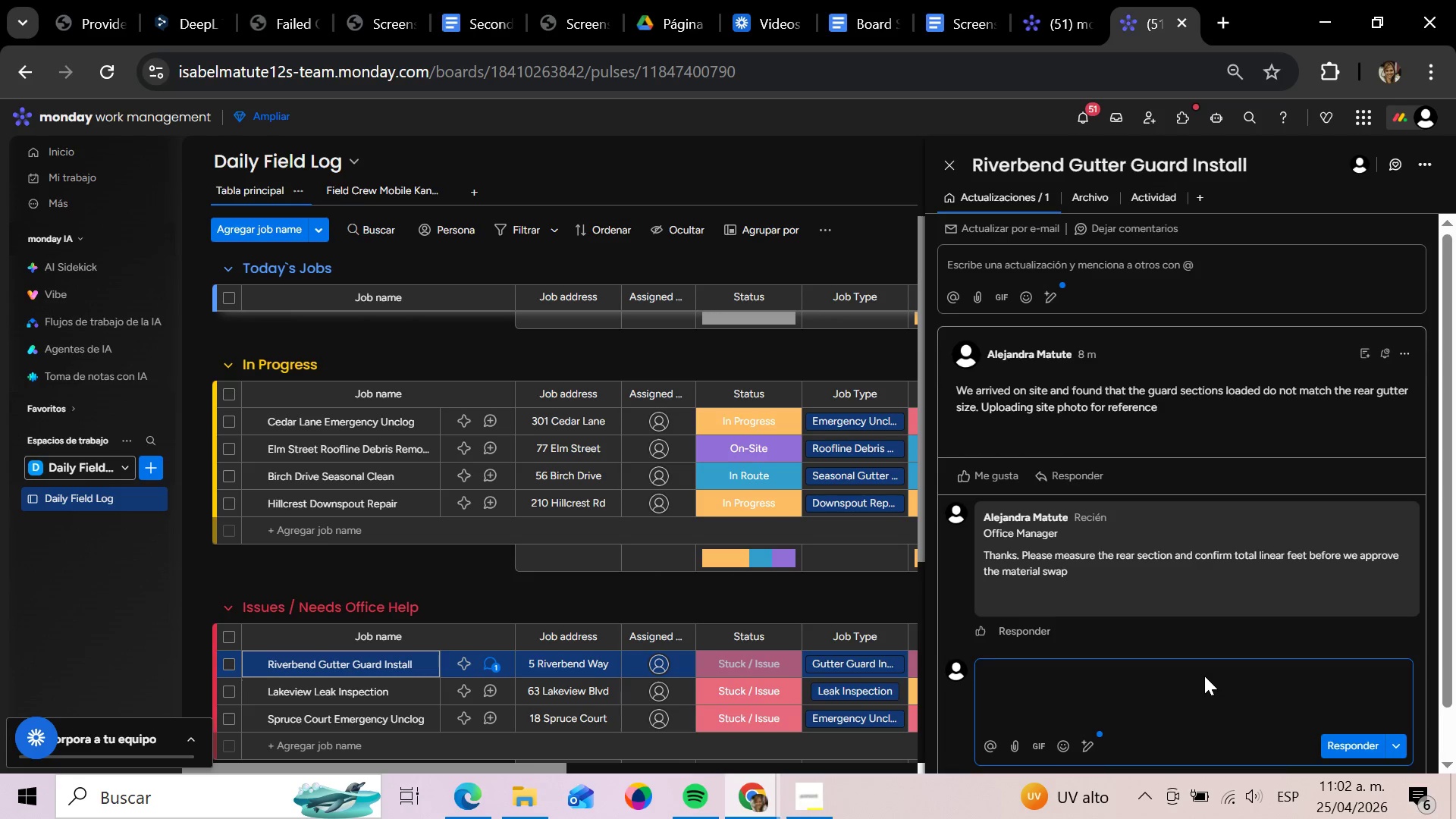 
wait(14.22)
 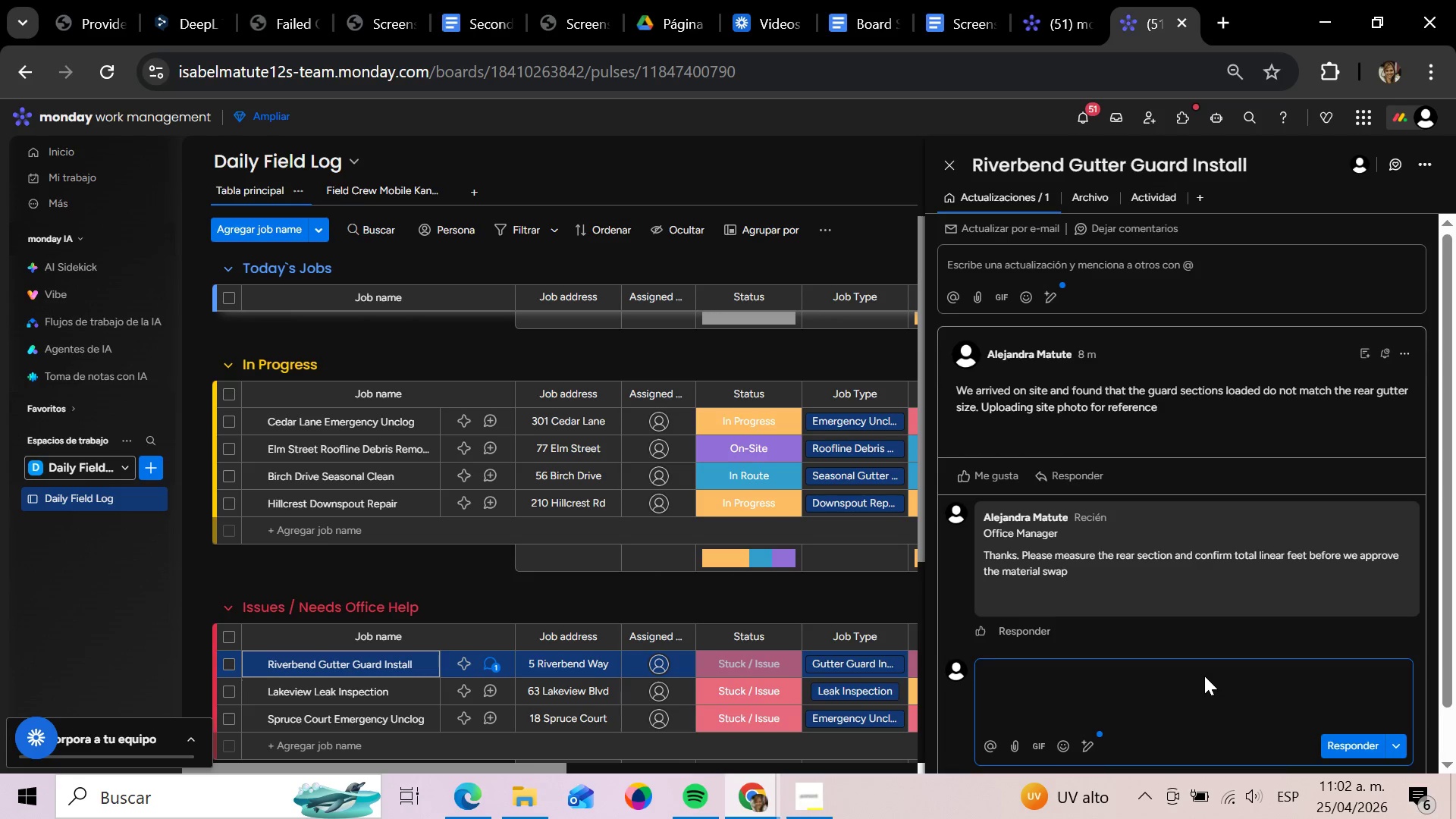 
type(Crew Lead)
 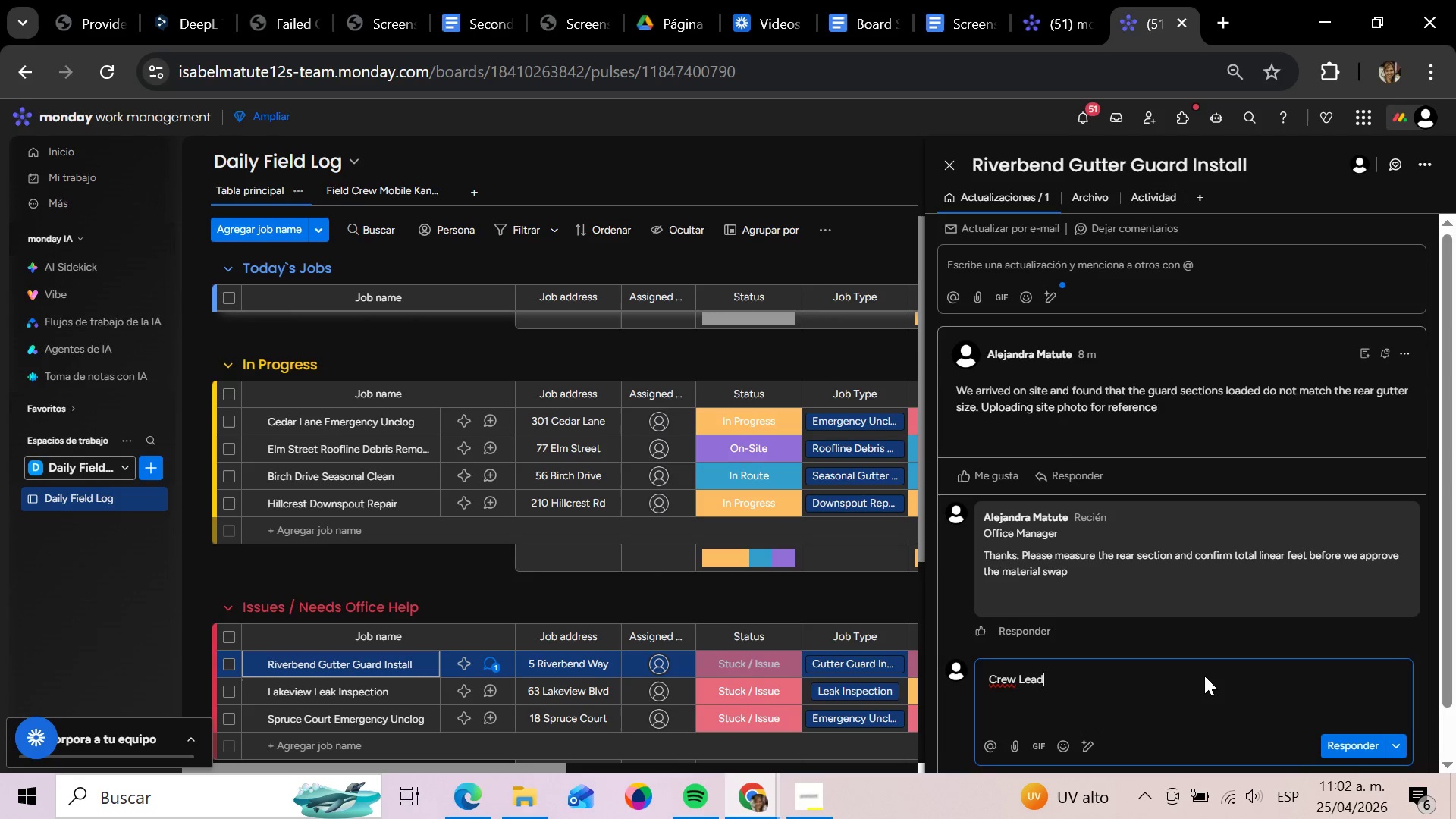 
key(Enter)
 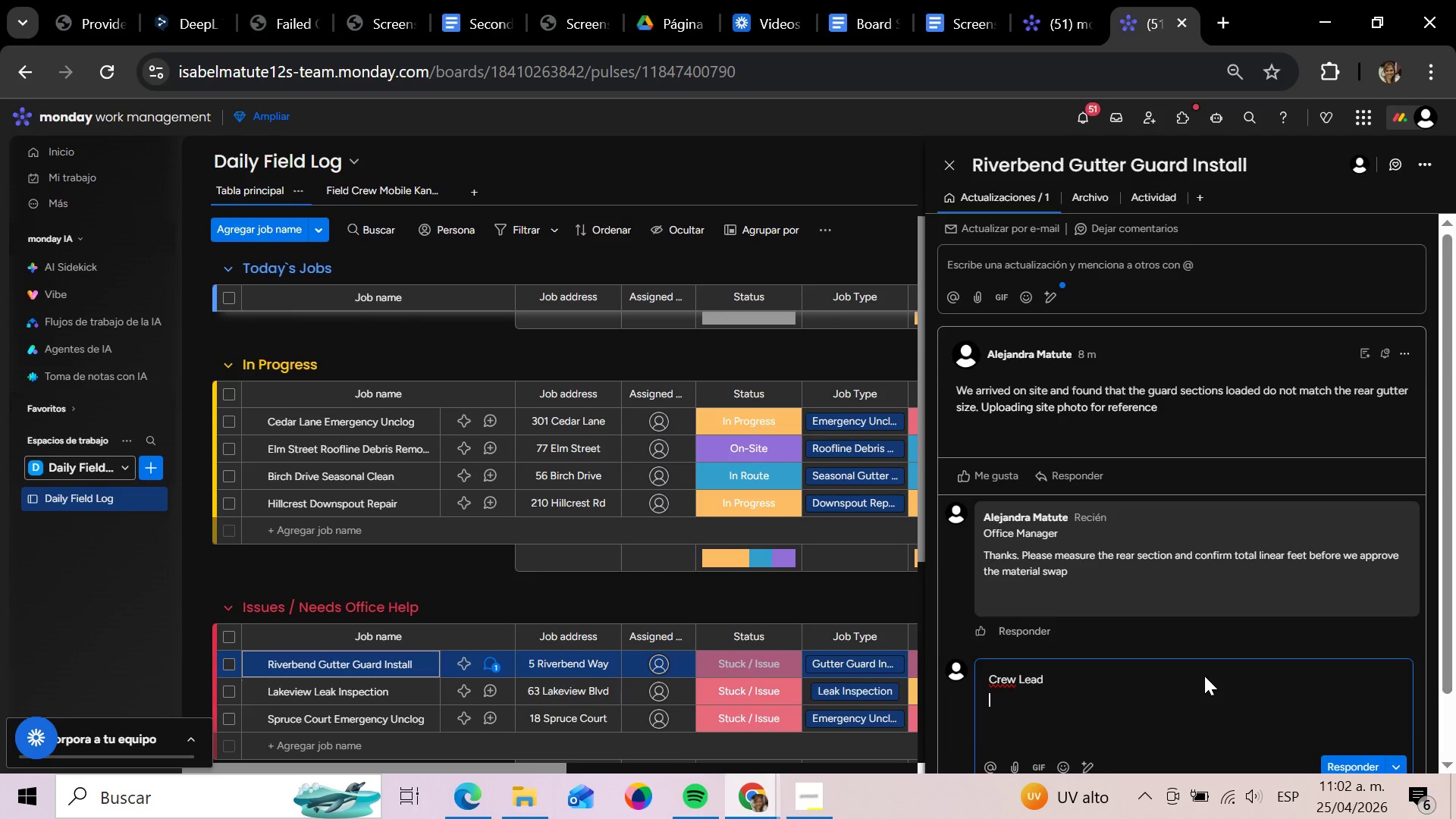 
type(Confirmed rear sectuon)
key(Backspace)
key(Backspace)
key(Backspace)
type(ion is 34 ft )
key(Backspace)
type(. waiting for apr)
key(Backspace)
type(proval befr)
key(Backspace)
type(ore continuing)
 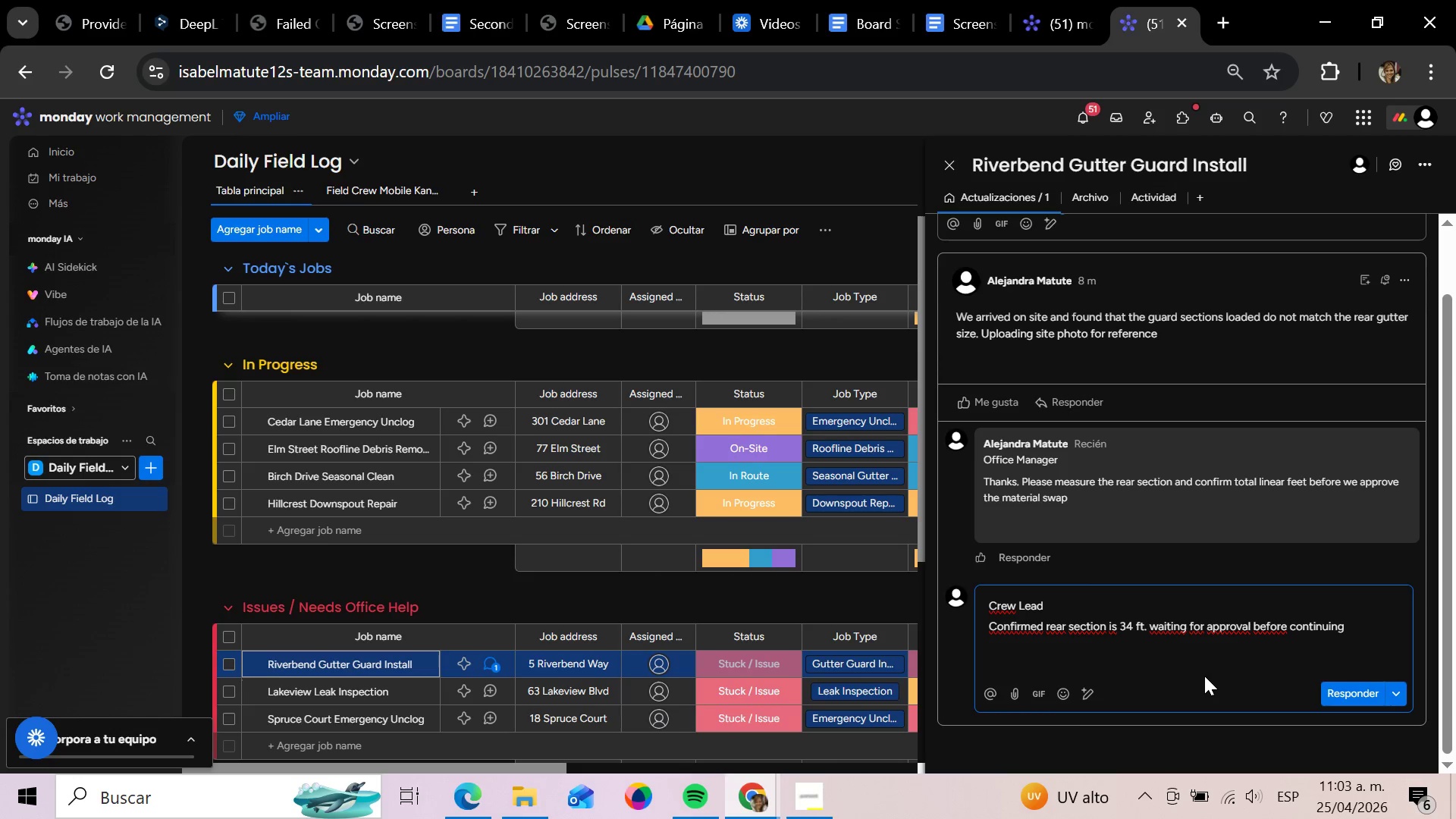 
key(Enter)